 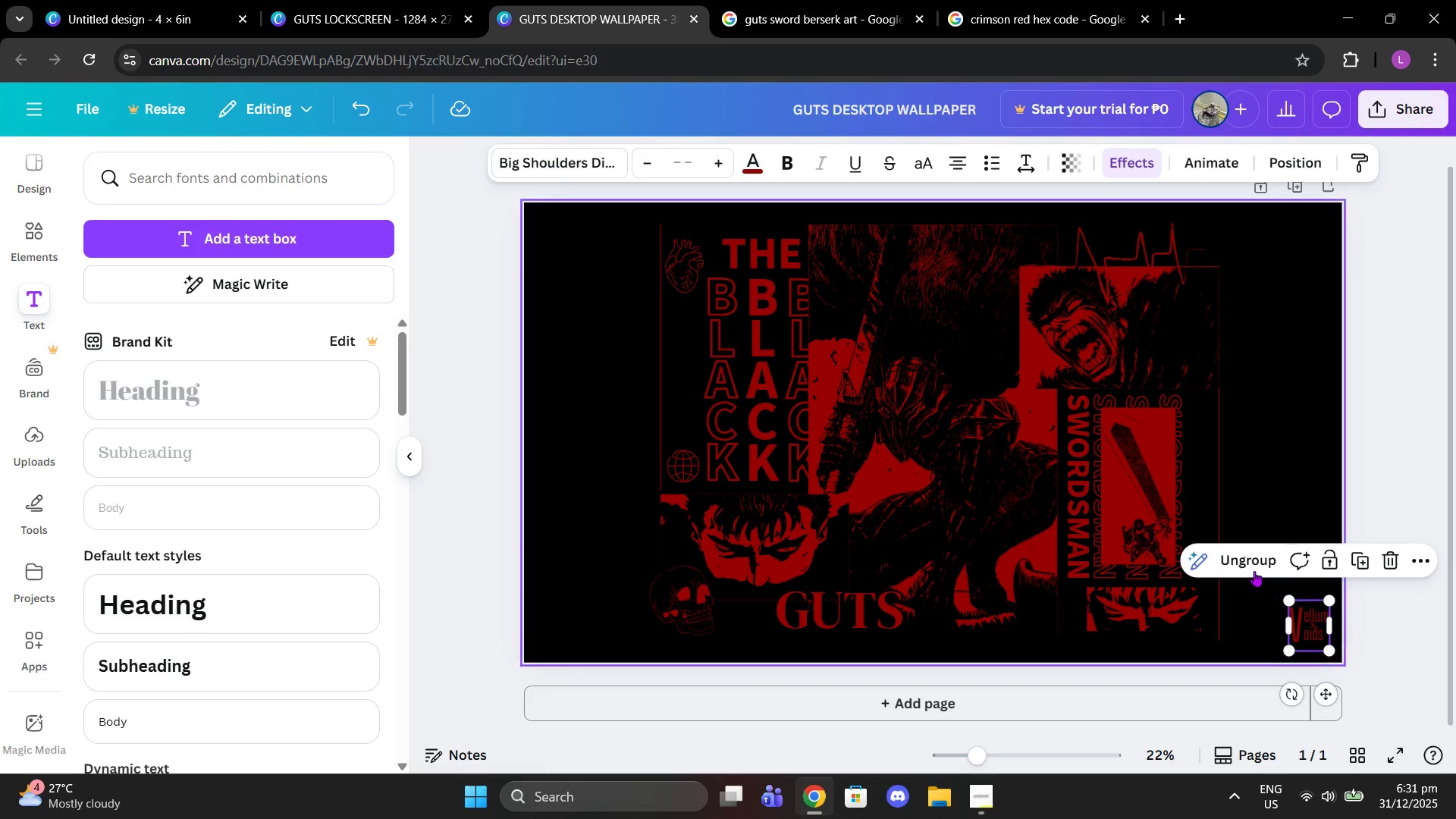 
left_click([1244, 607])
 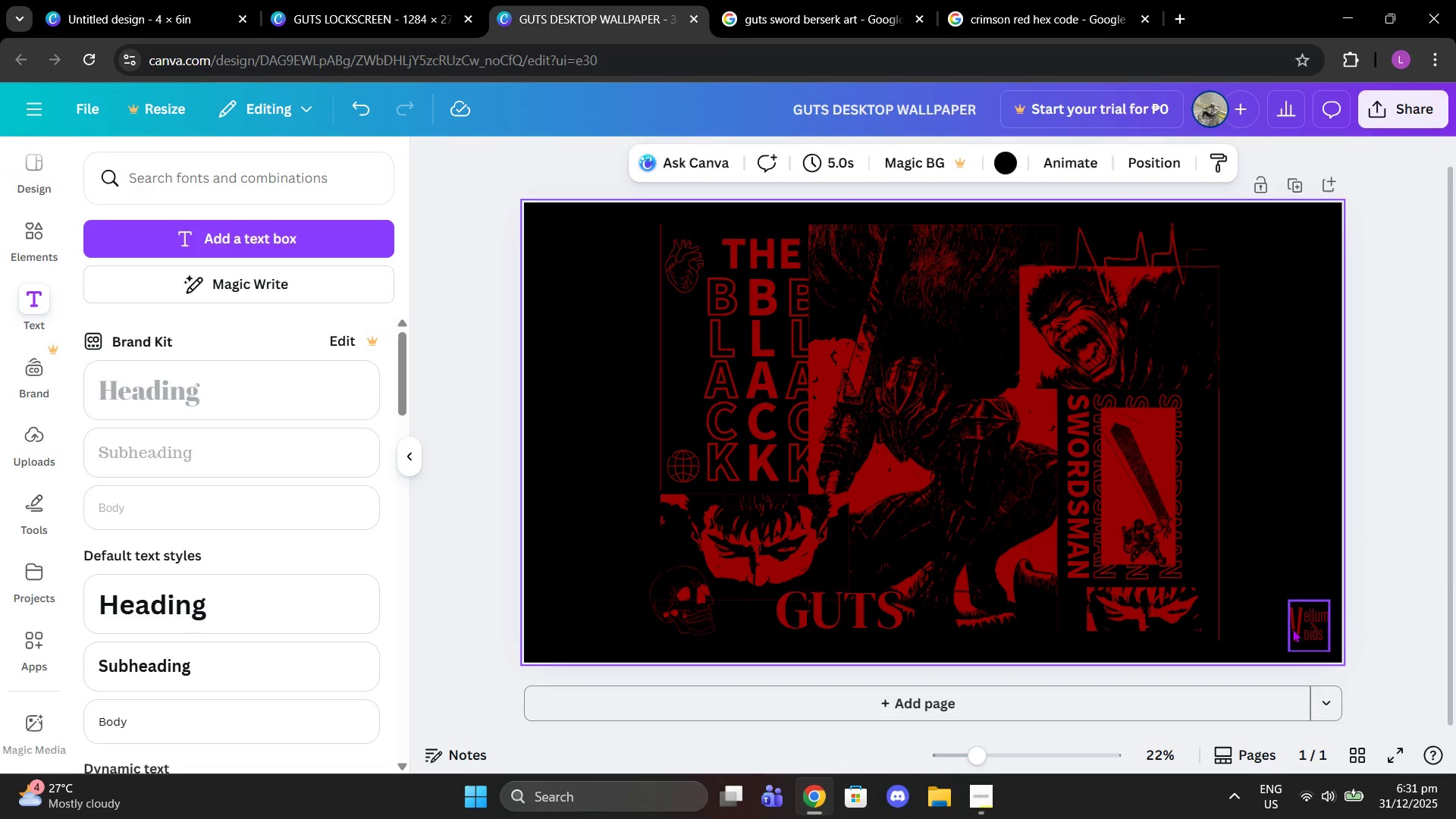 
left_click([1294, 629])
 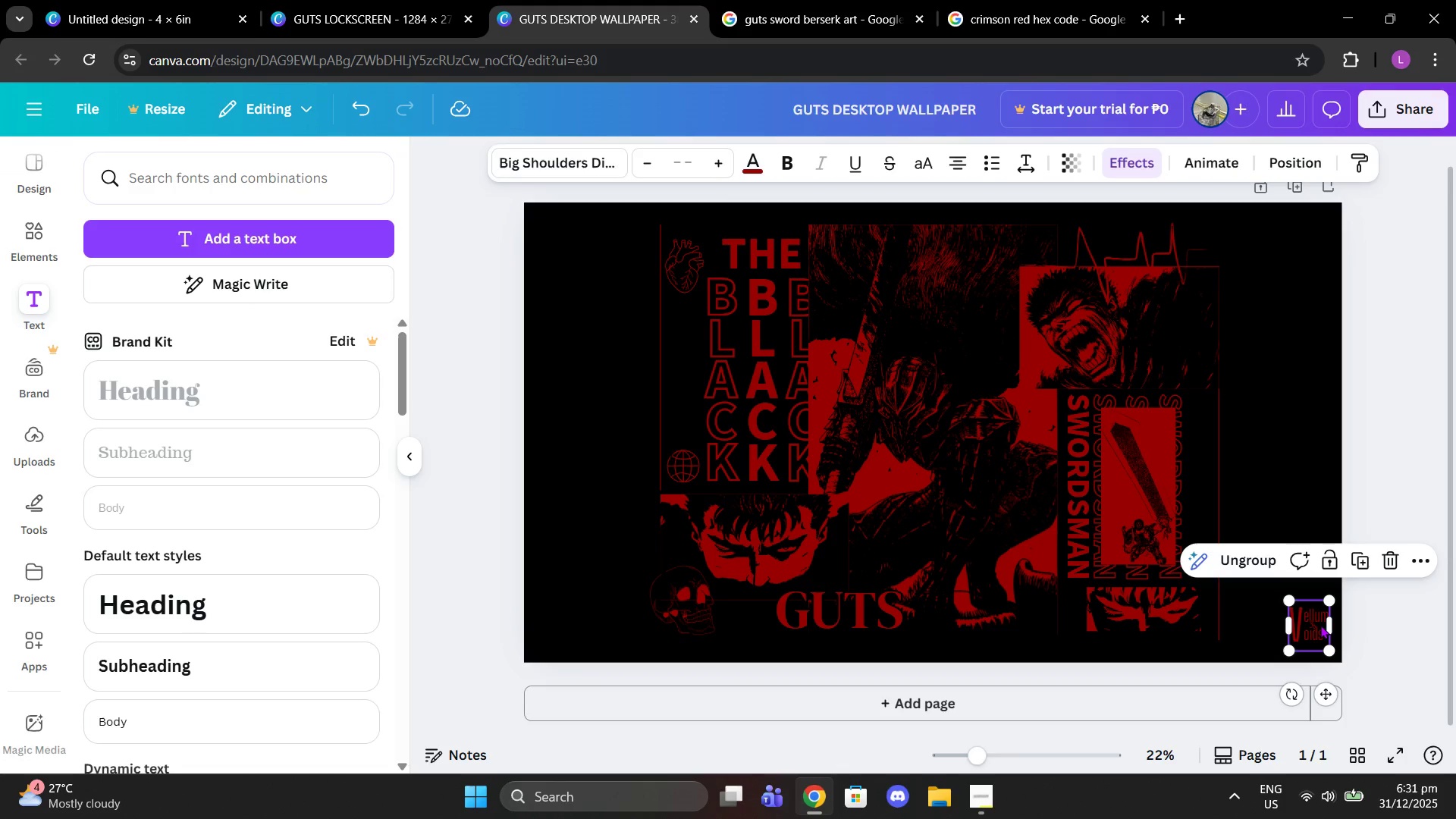 
right_click([1320, 625])
 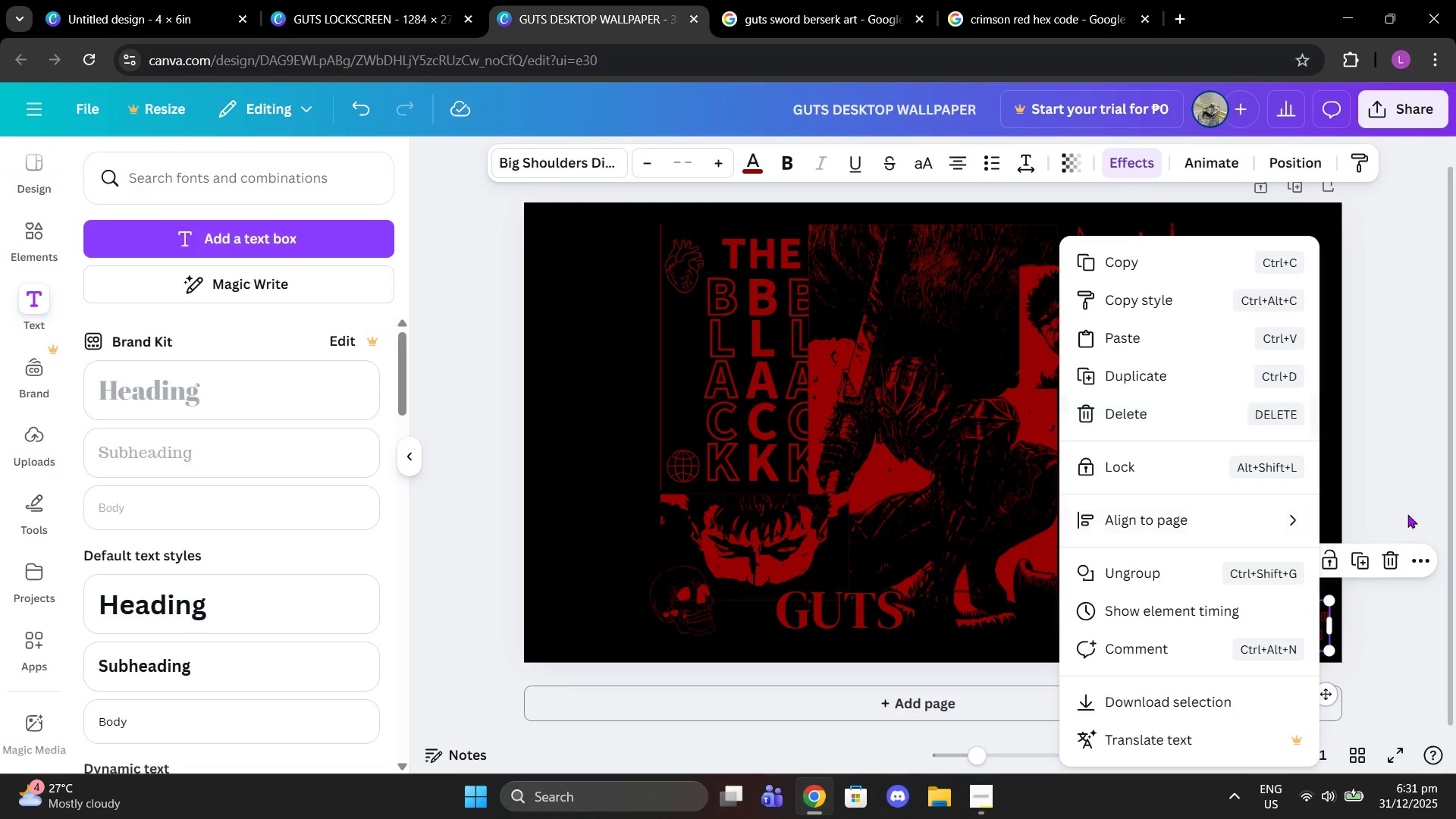 
left_click([1349, 438])
 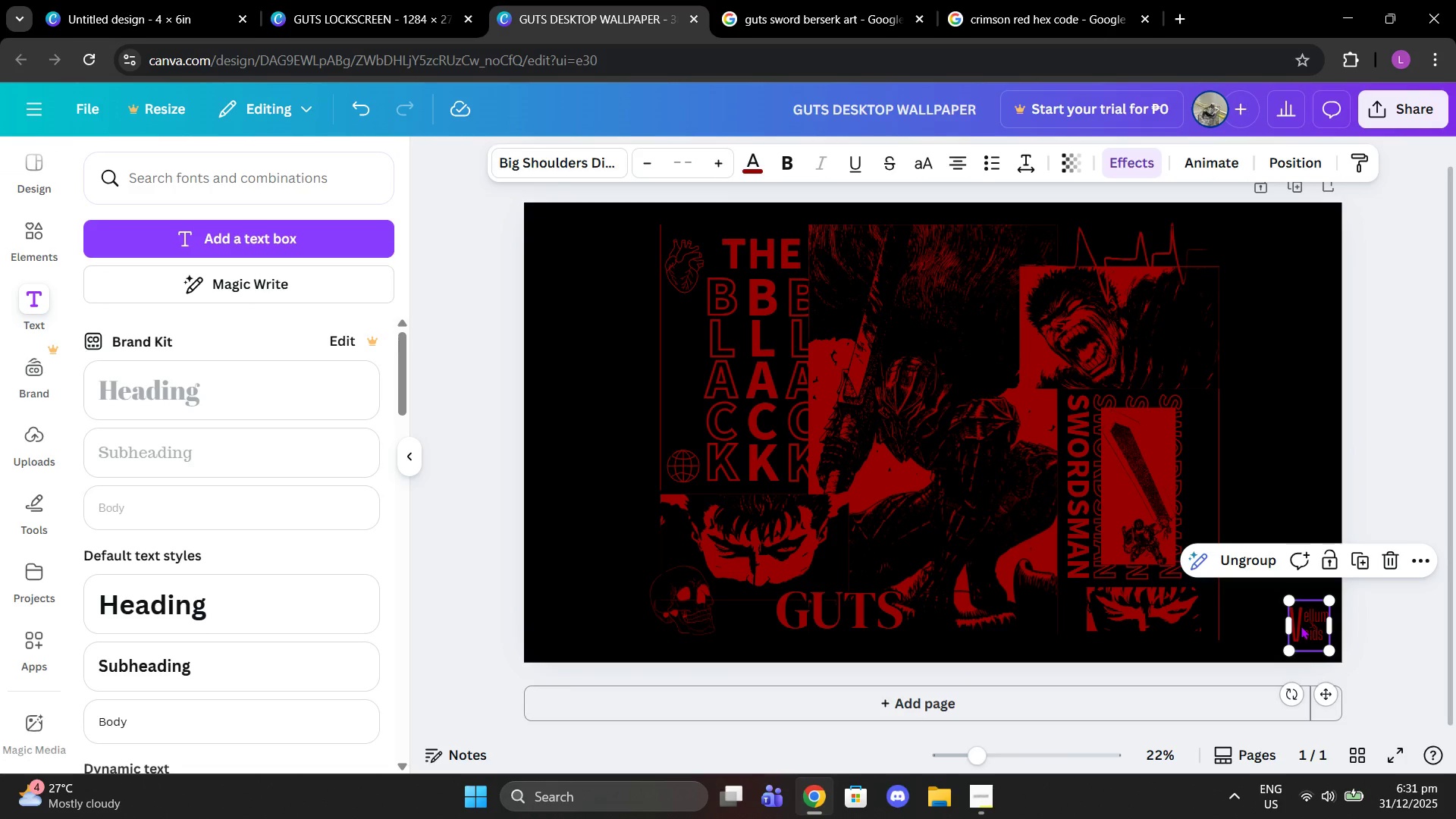 
key(Control+C)
 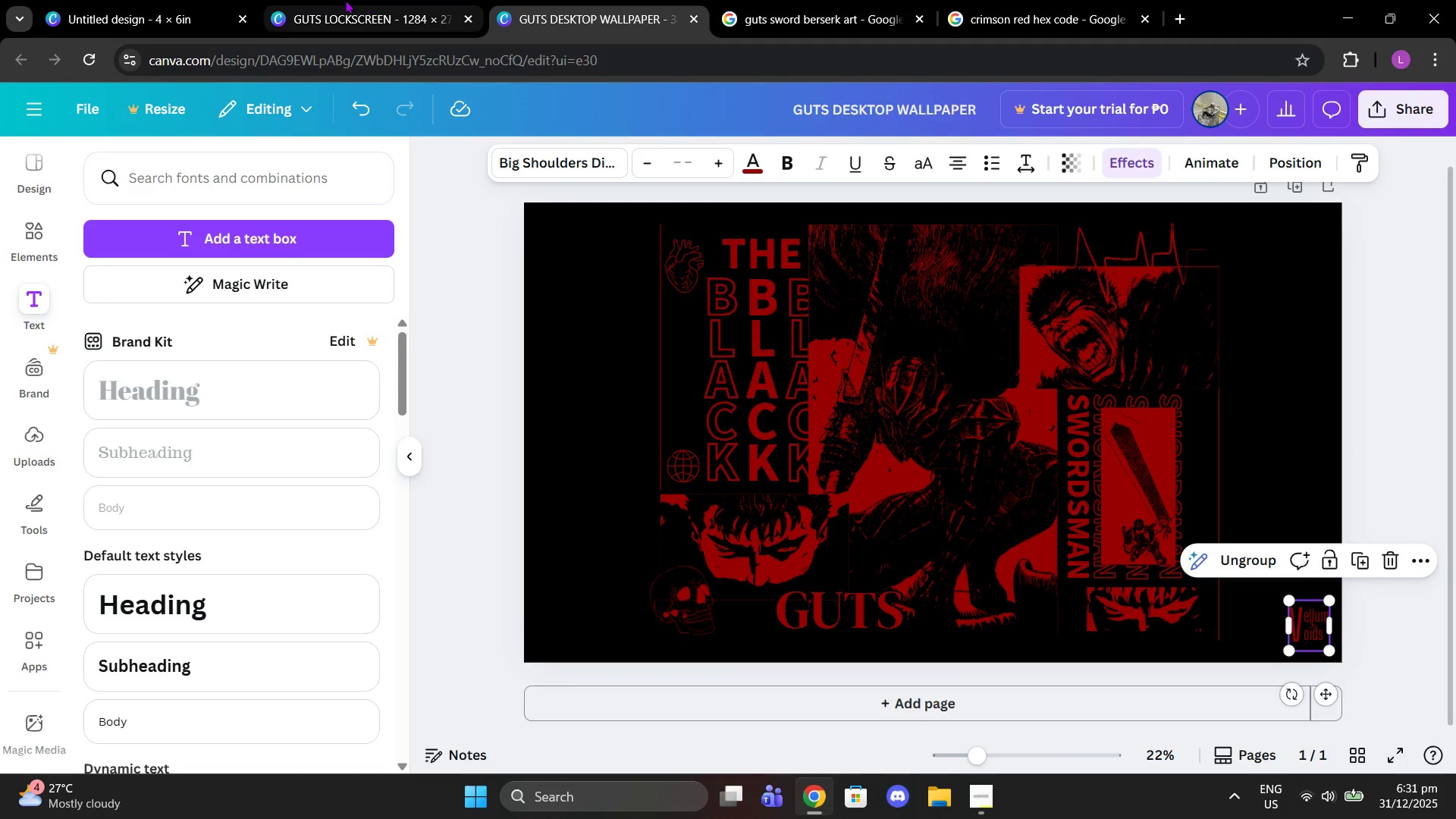 
left_click([345, 0])
 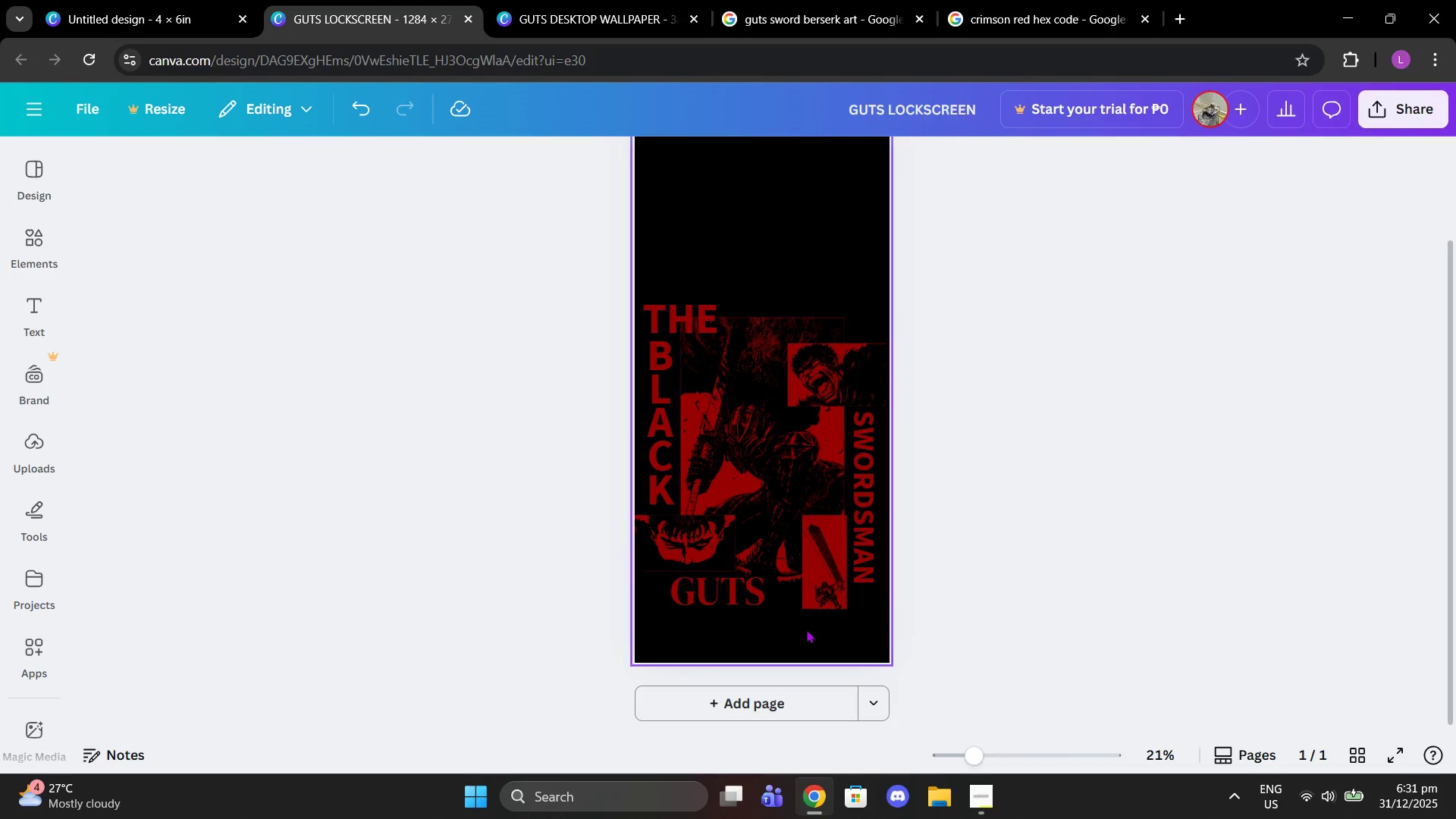 
key(Control+V)
 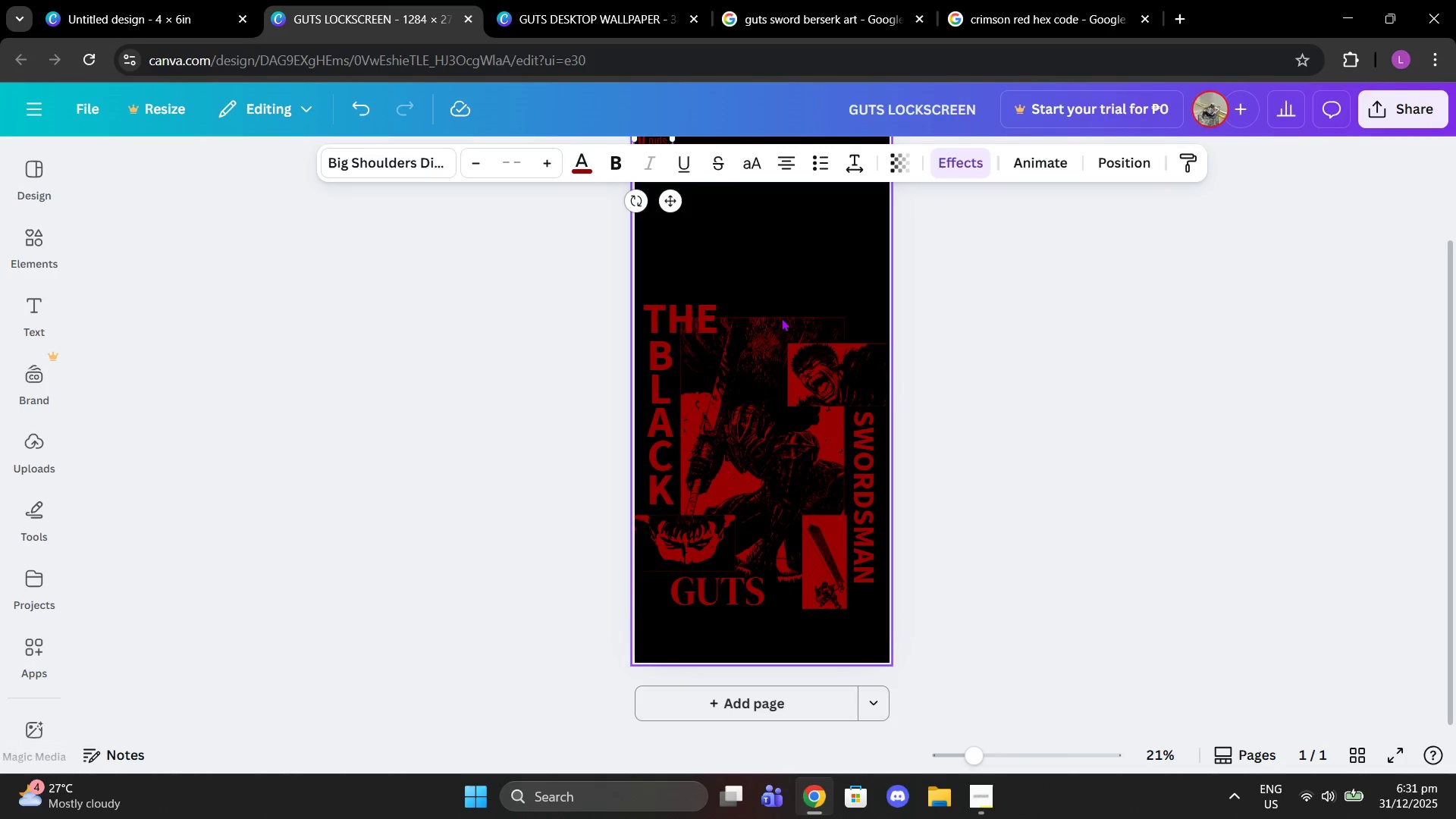 
scroll: coordinate [799, 388], scroll_direction: up, amount: 1.0
 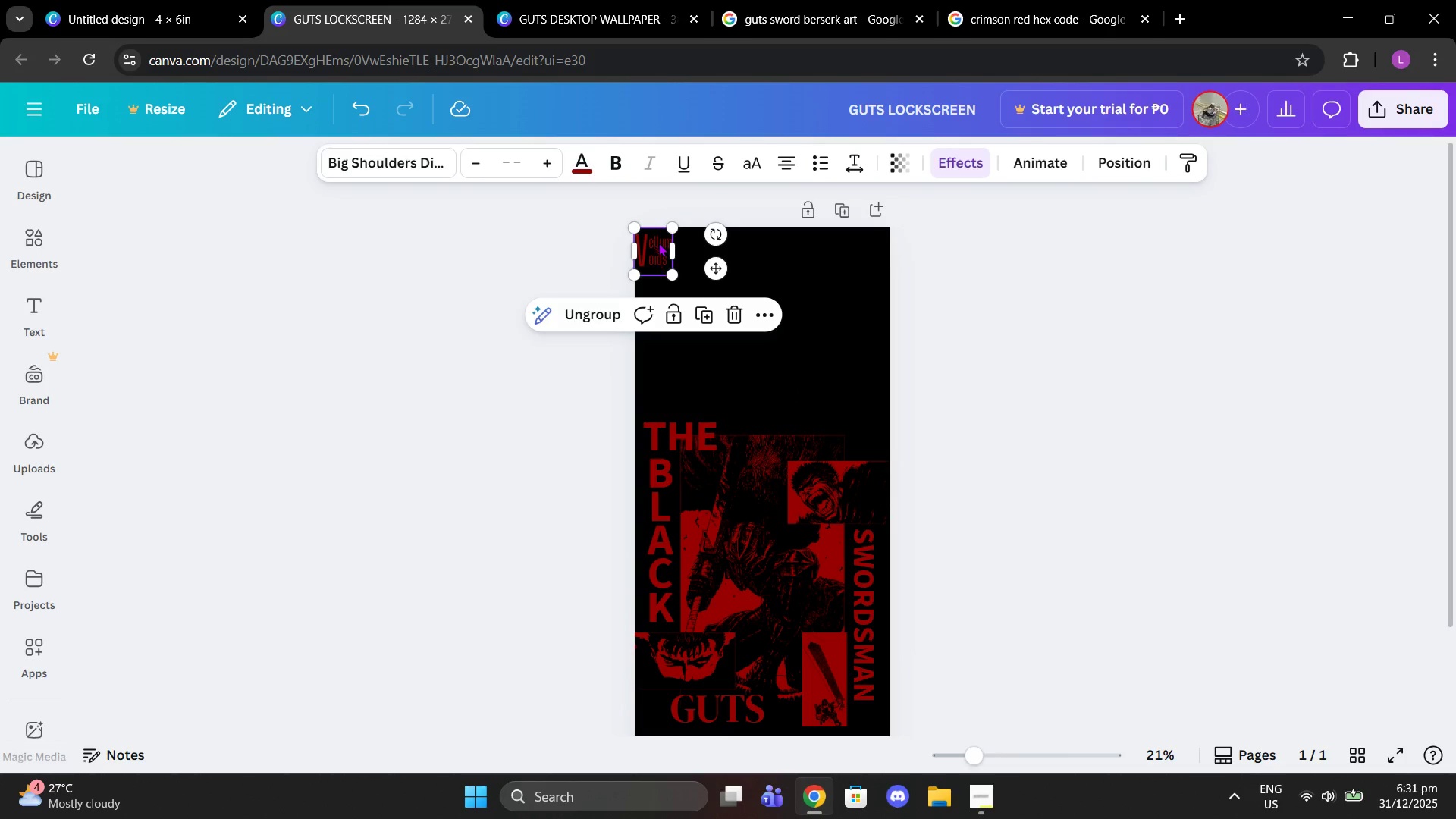 
left_click_drag(start_coordinate=[657, 243], to_coordinate=[868, 634])
 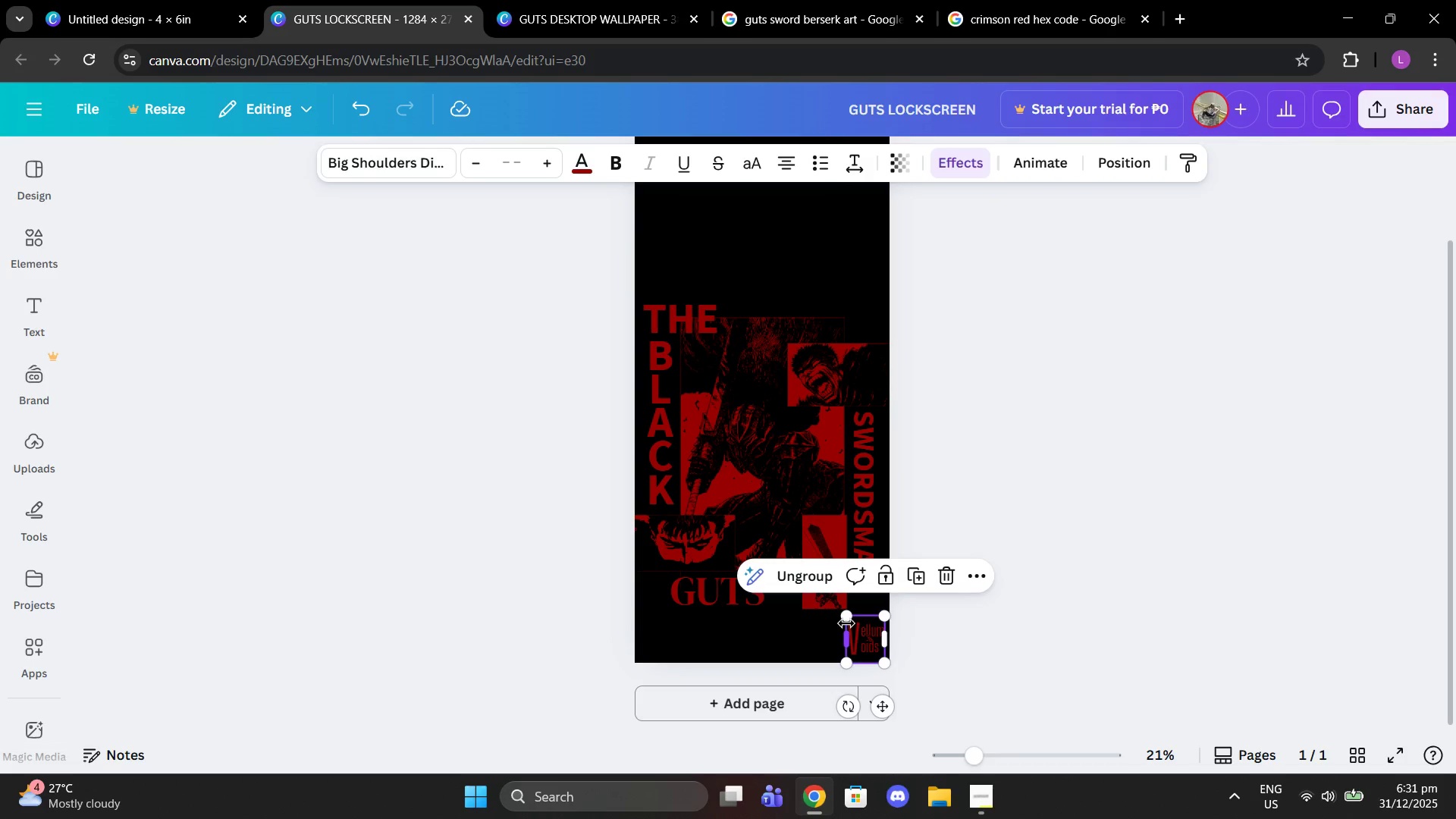 
scroll: coordinate [780, 505], scroll_direction: down, amount: 2.0
 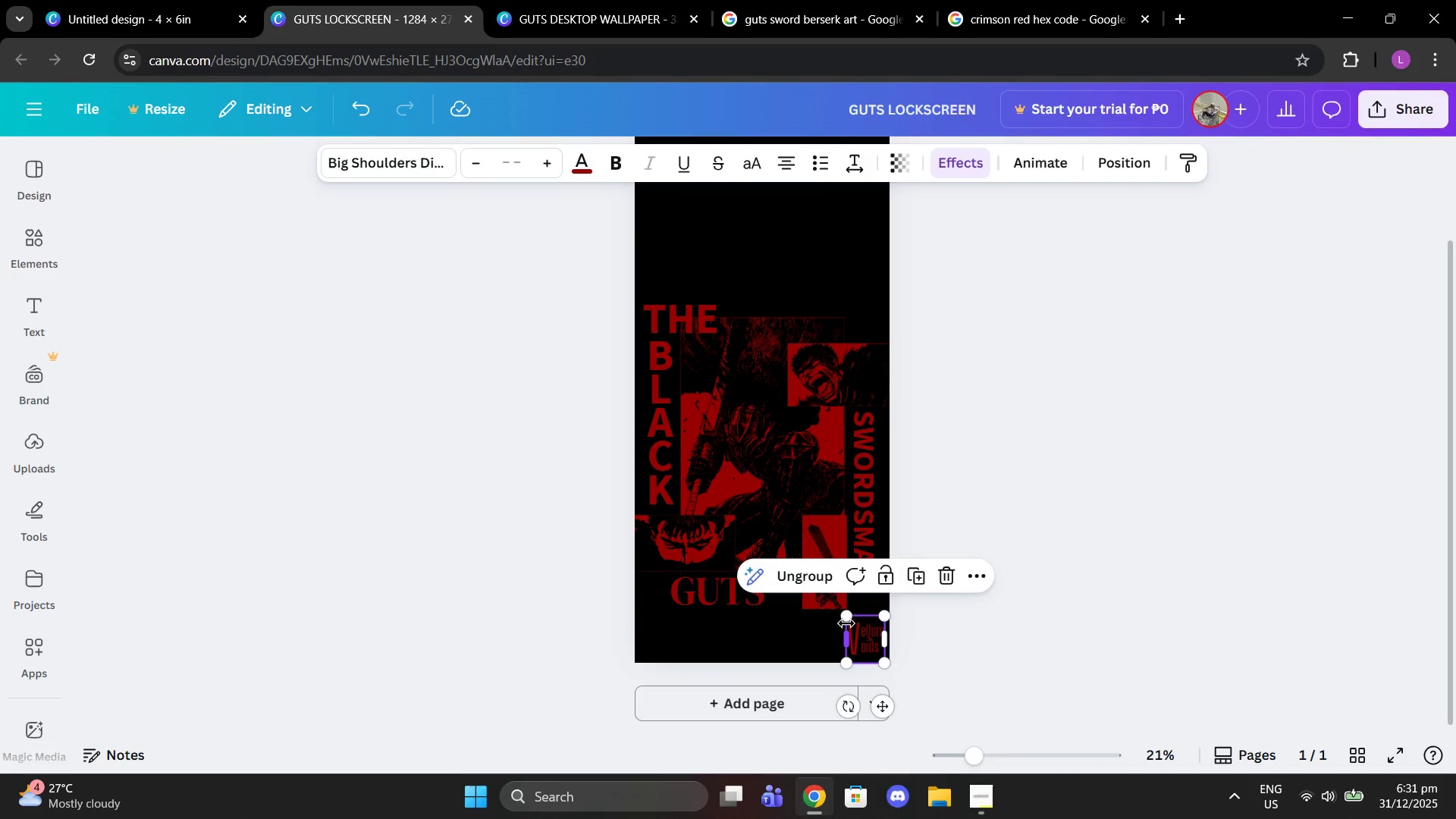 
left_click_drag(start_coordinate=[846, 621], to_coordinate=[868, 635])
 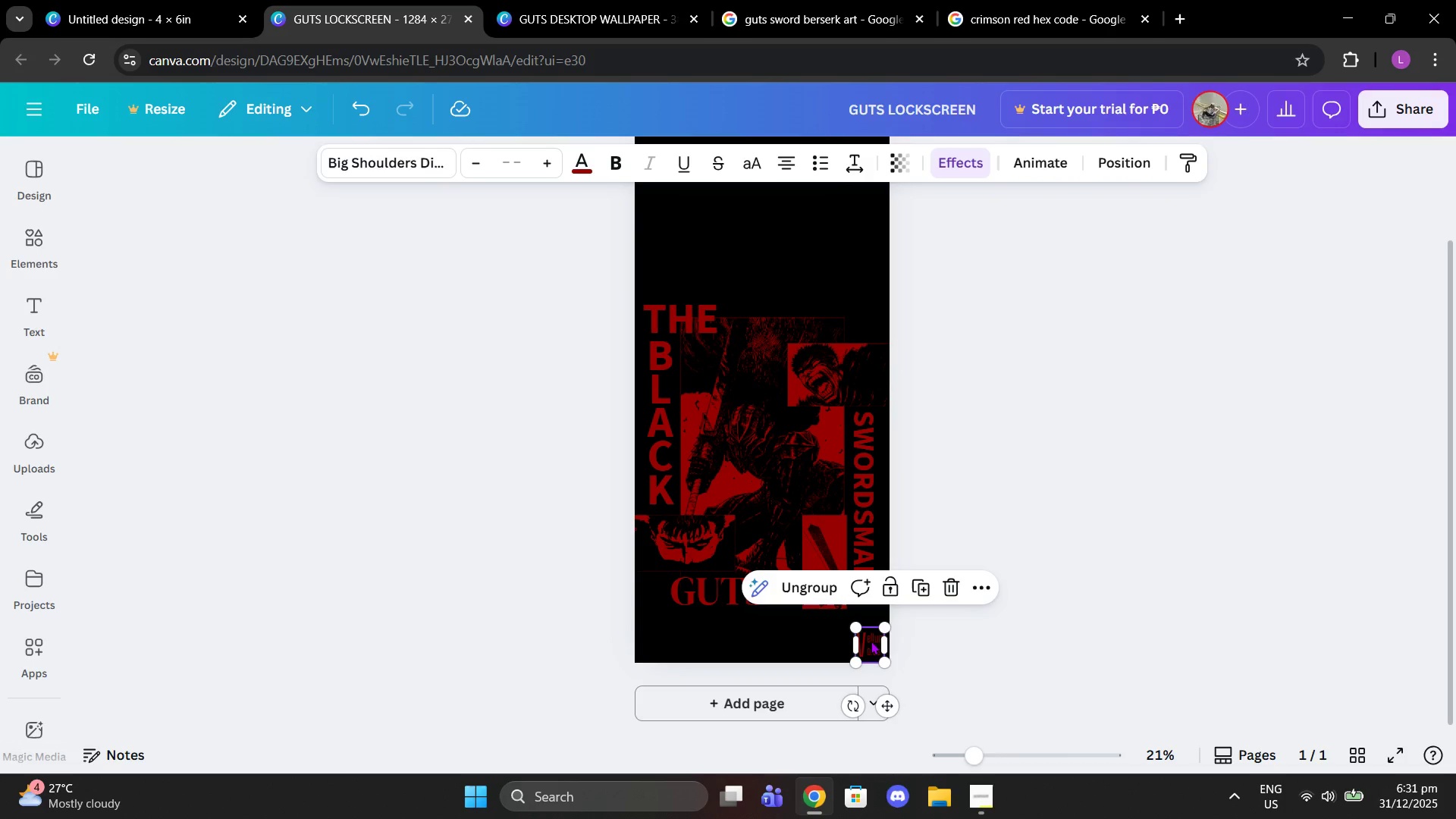 
left_click([871, 641])
 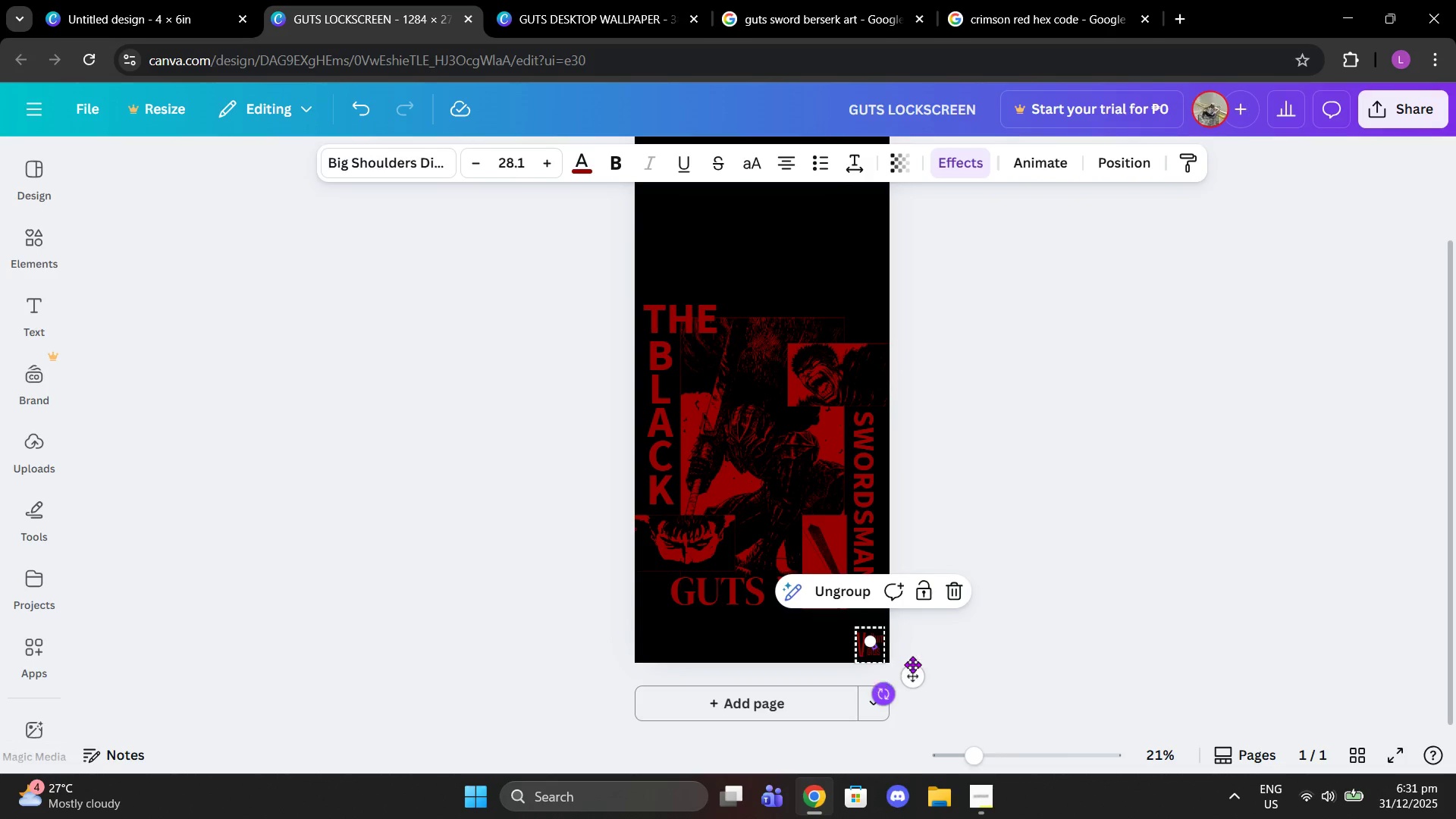 
left_click([938, 632])
 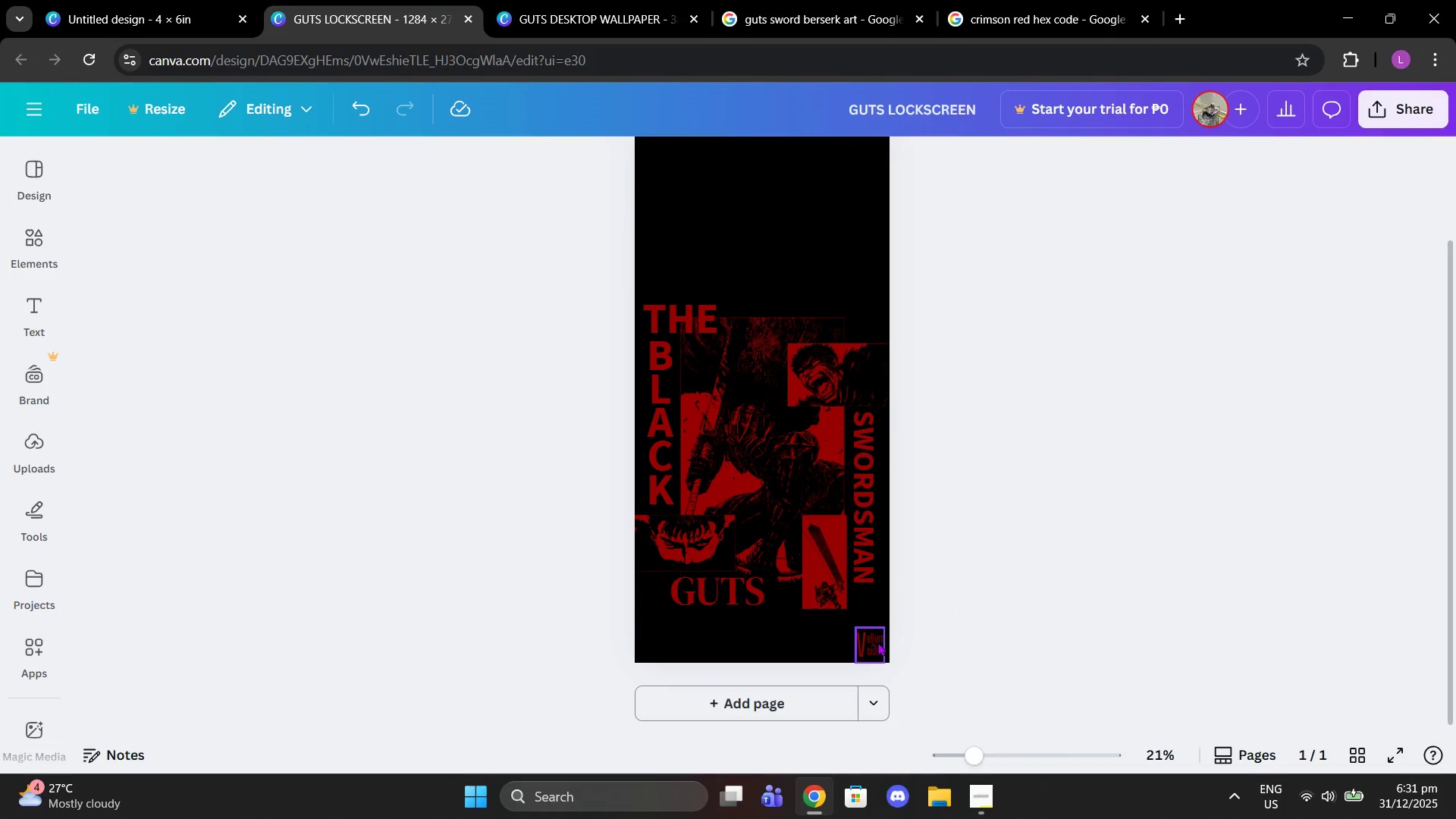 
left_click_drag(start_coordinate=[877, 642], to_coordinate=[883, 642])
 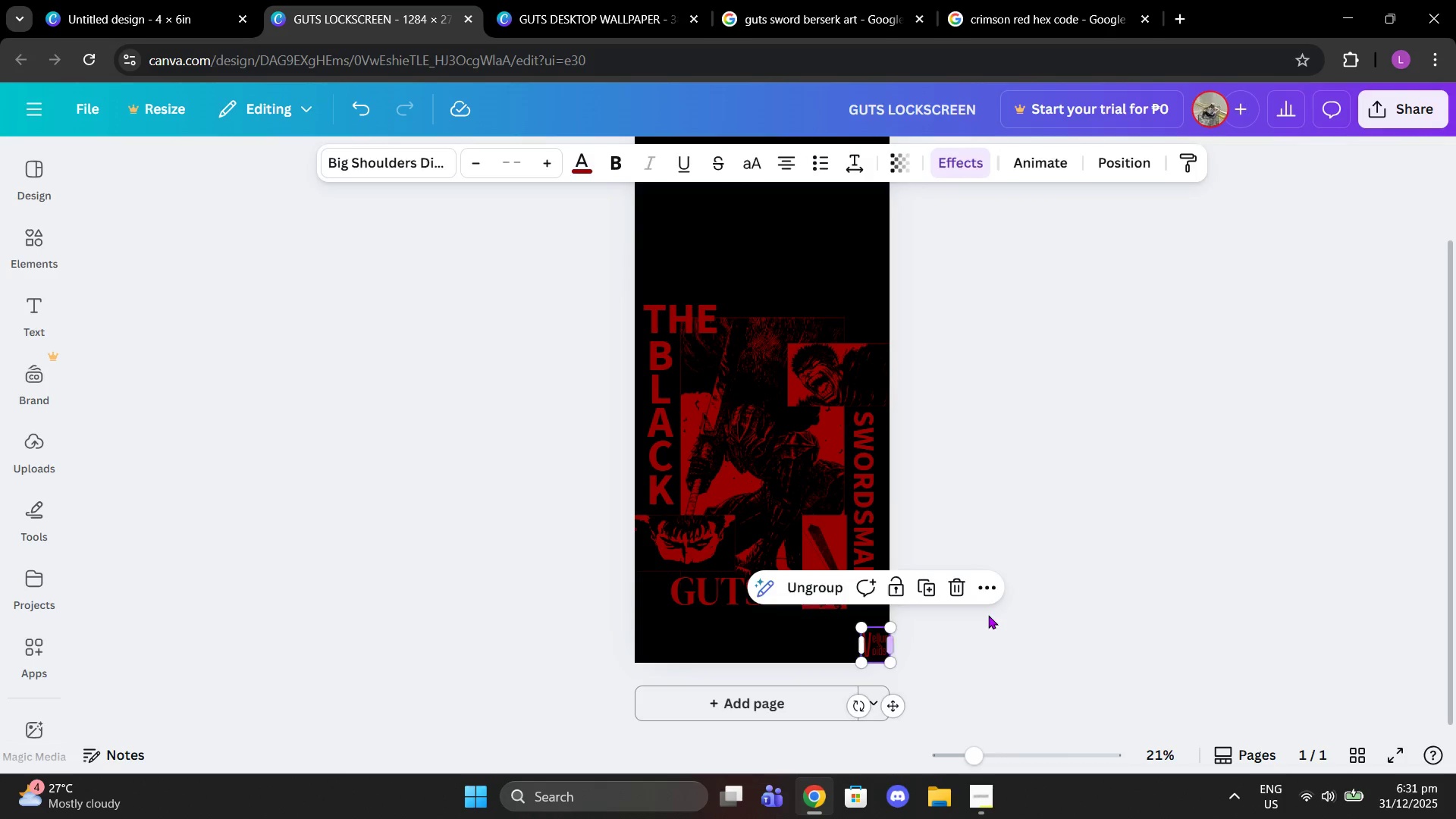 
left_click([988, 615])
 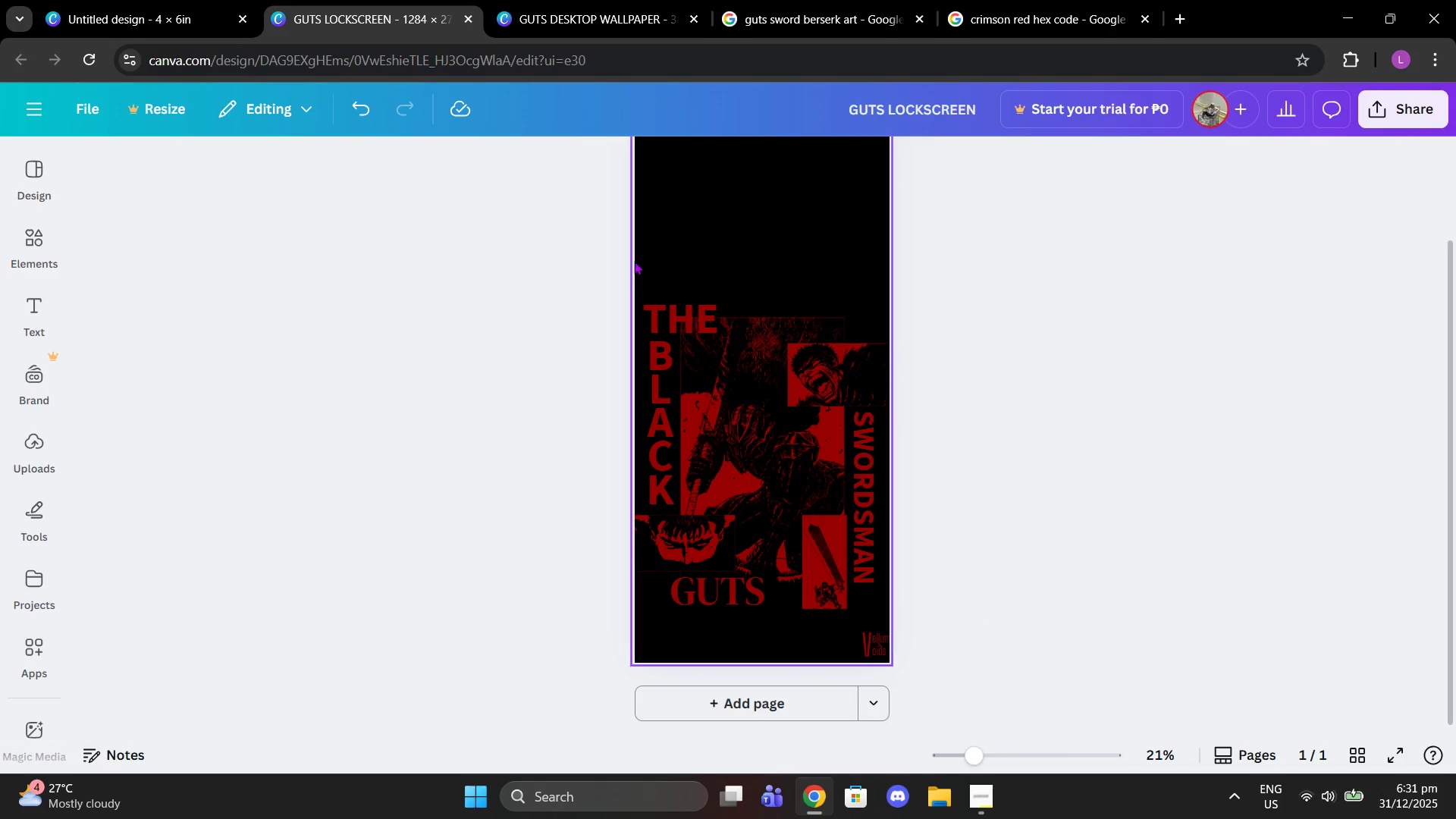 
left_click_drag(start_coordinate=[634, 261], to_coordinate=[900, 614])
 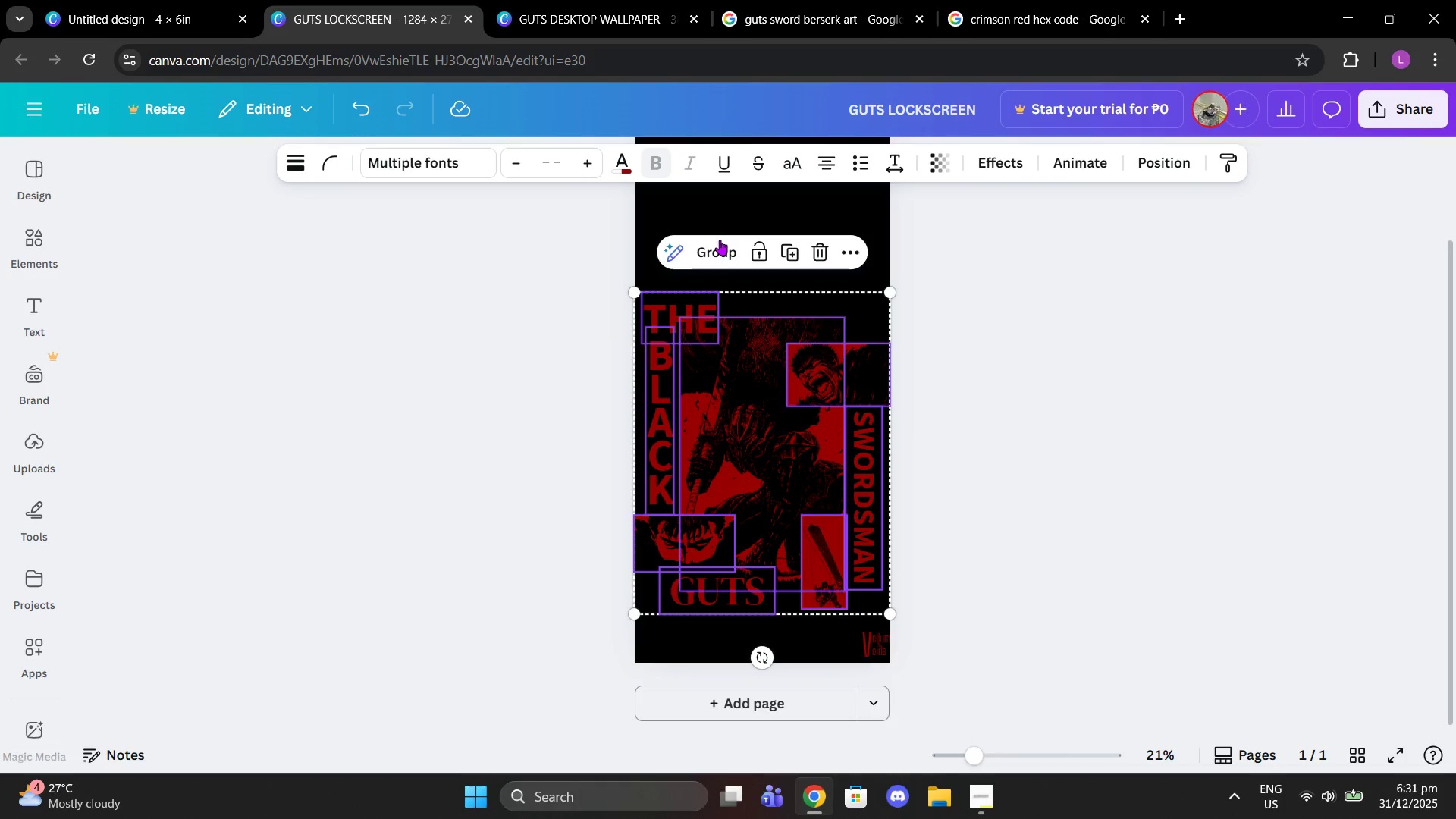 
left_click([720, 240])
 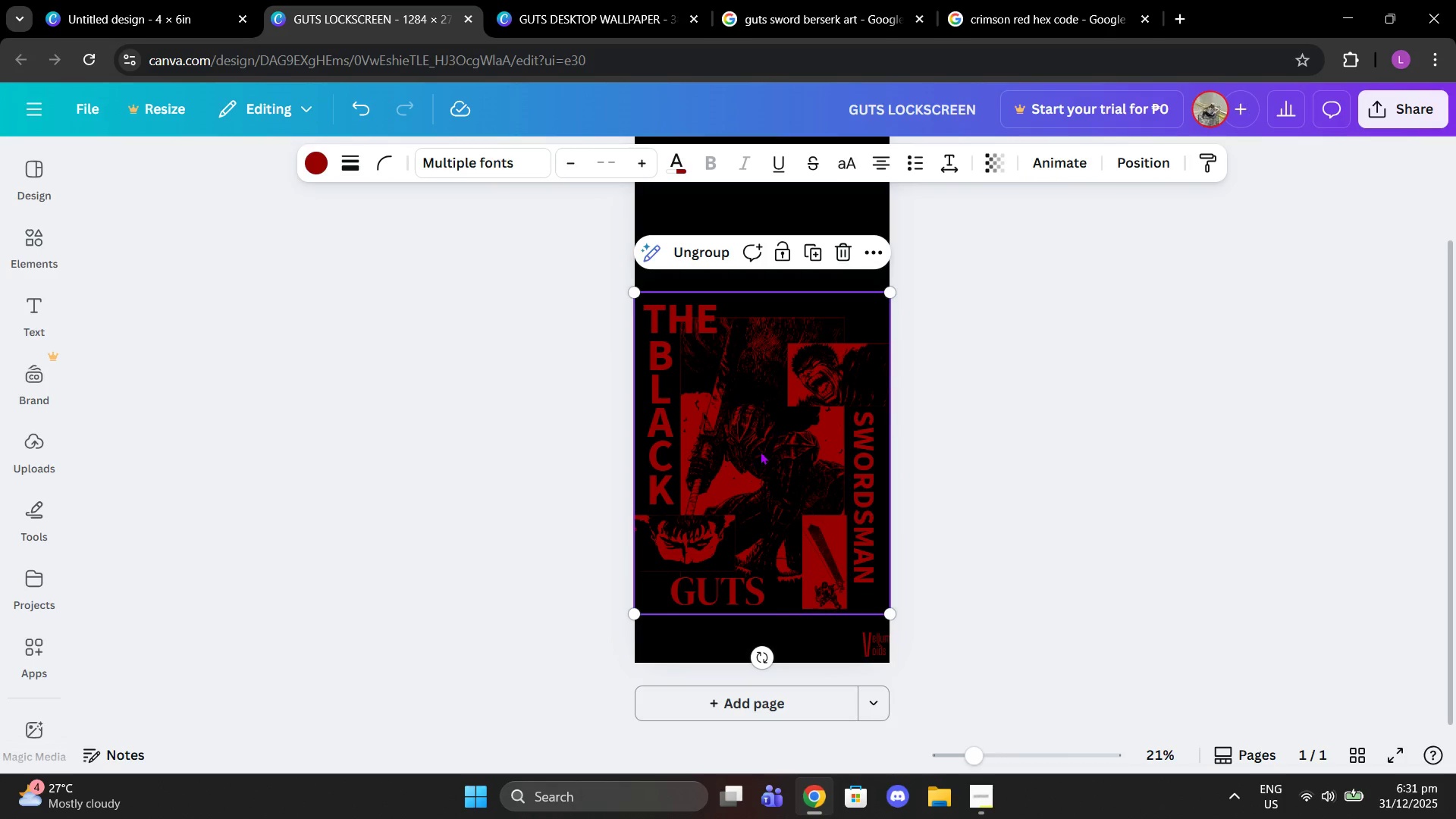 
left_click_drag(start_coordinate=[762, 457], to_coordinate=[762, 432])
 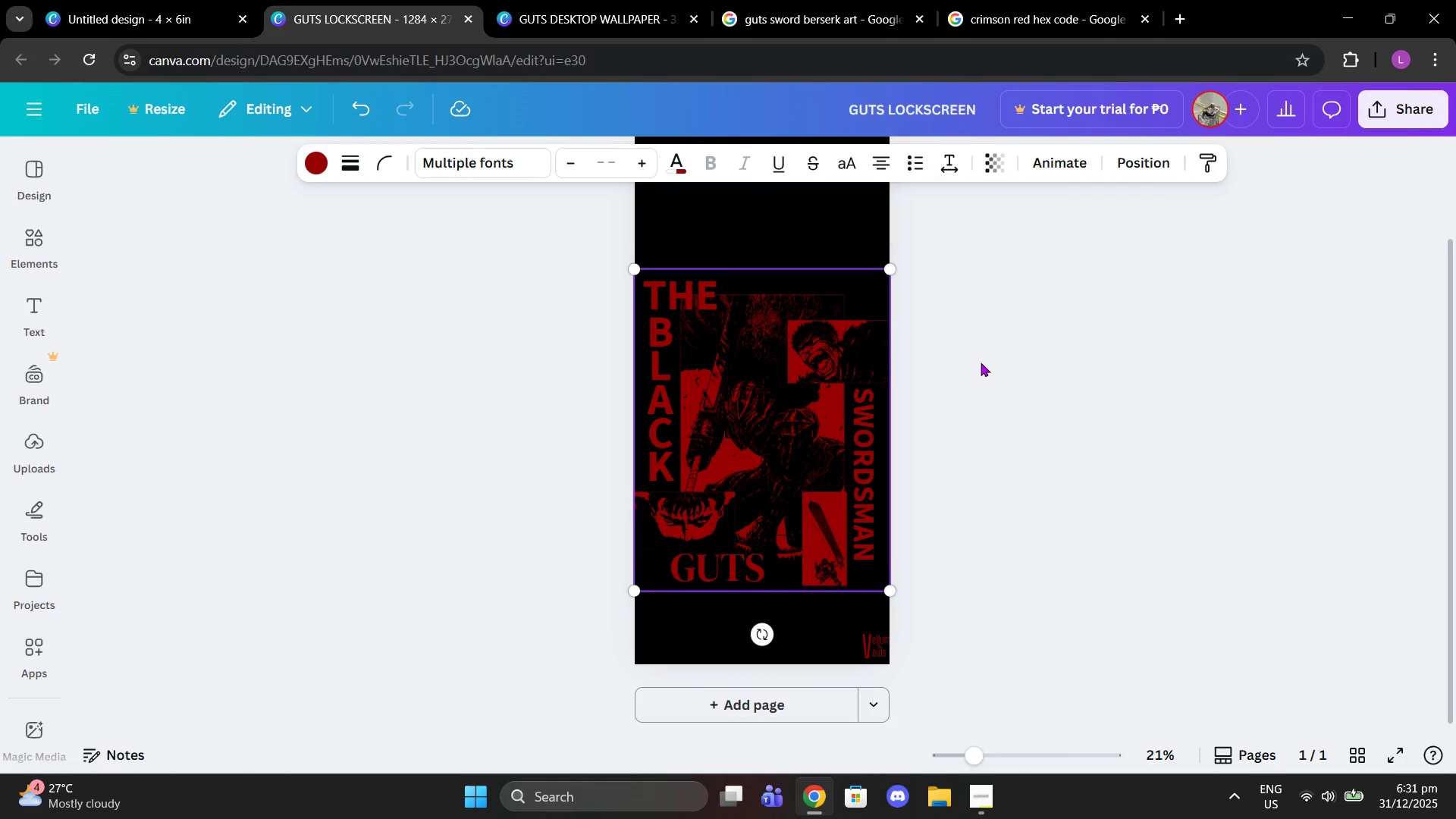 
scroll: coordinate [981, 362], scroll_direction: up, amount: 1.0
 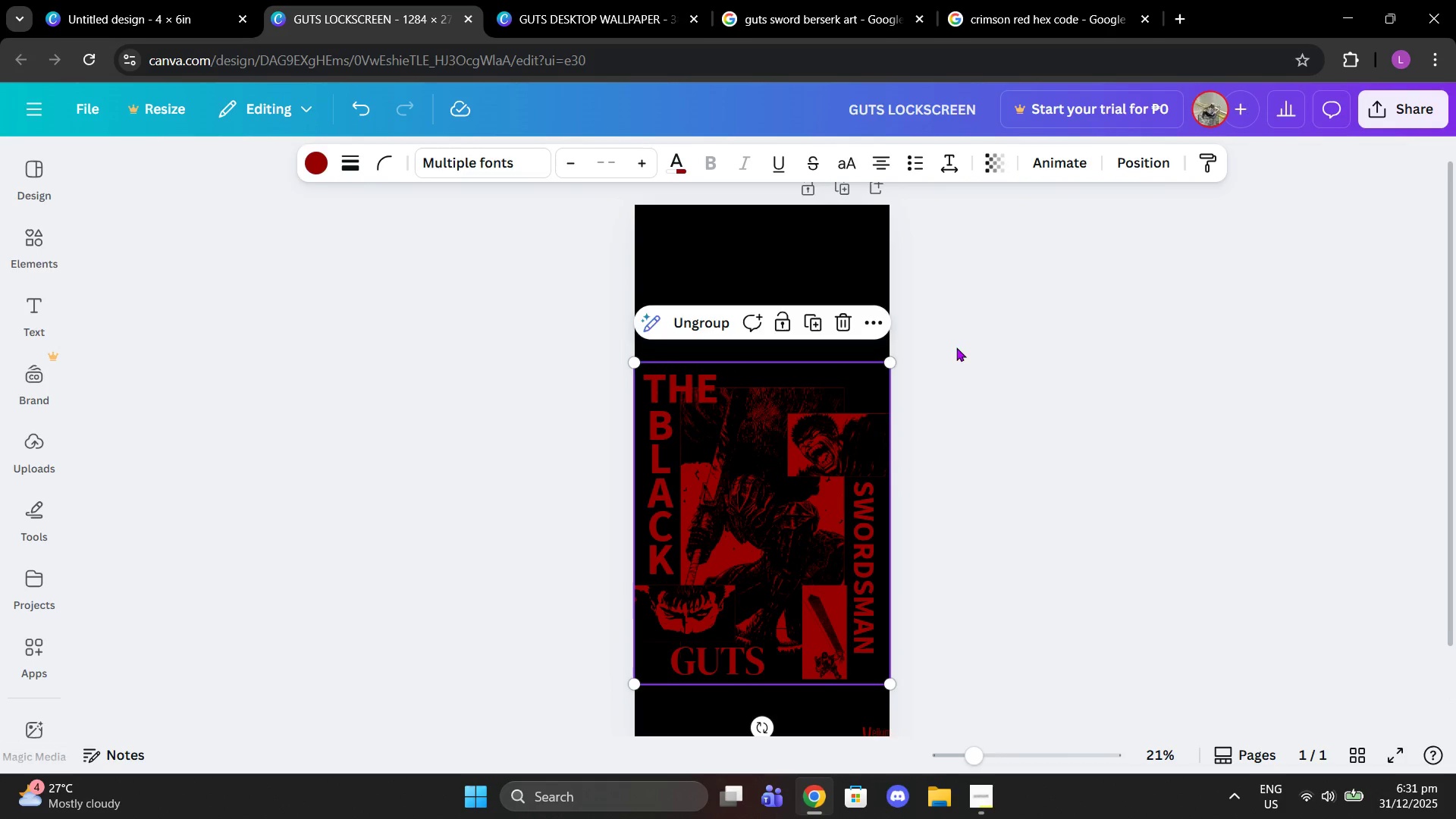 
scroll: coordinate [956, 347], scroll_direction: down, amount: 1.0
 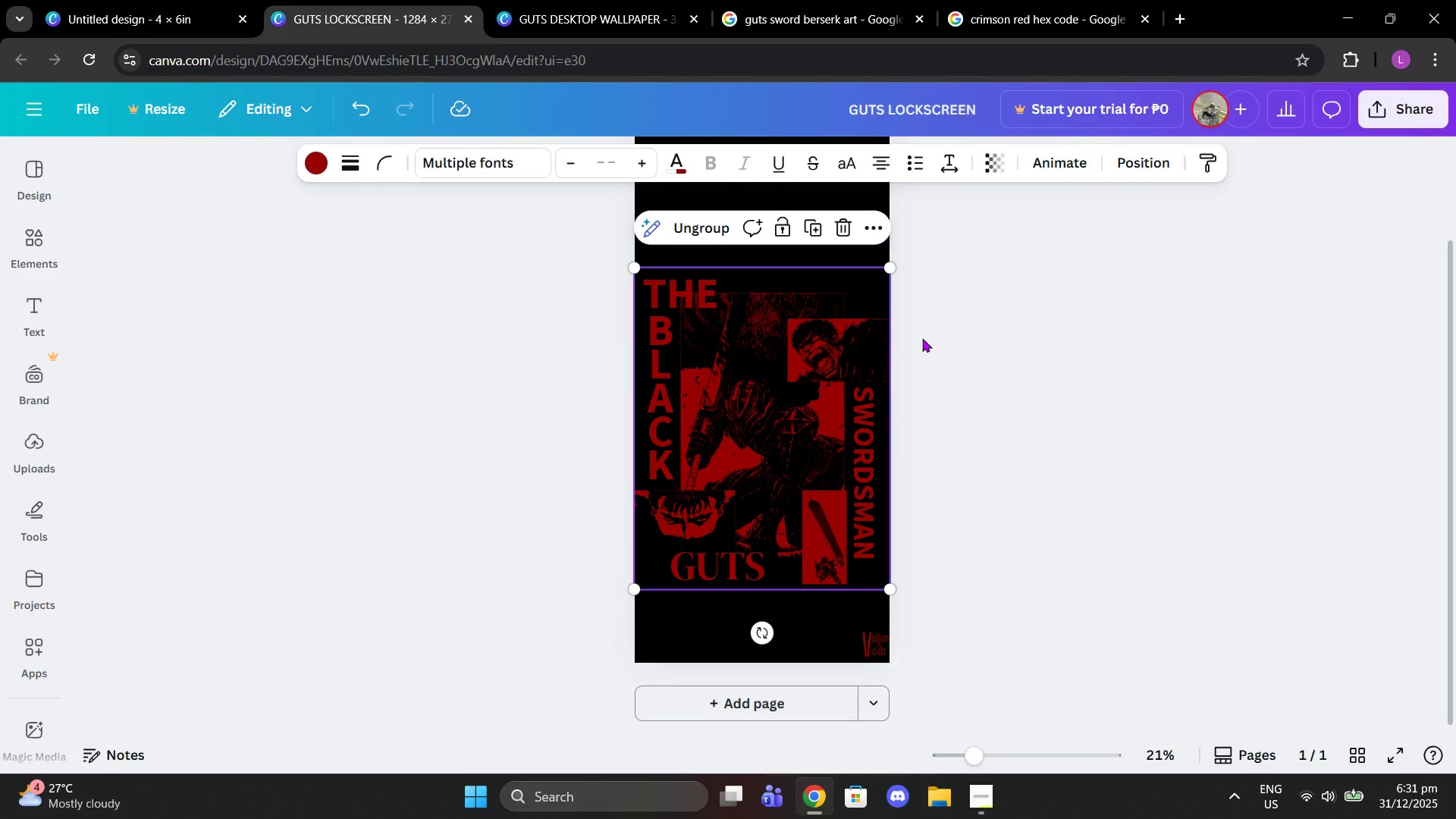 
scroll: coordinate [924, 352], scroll_direction: up, amount: 1.0
 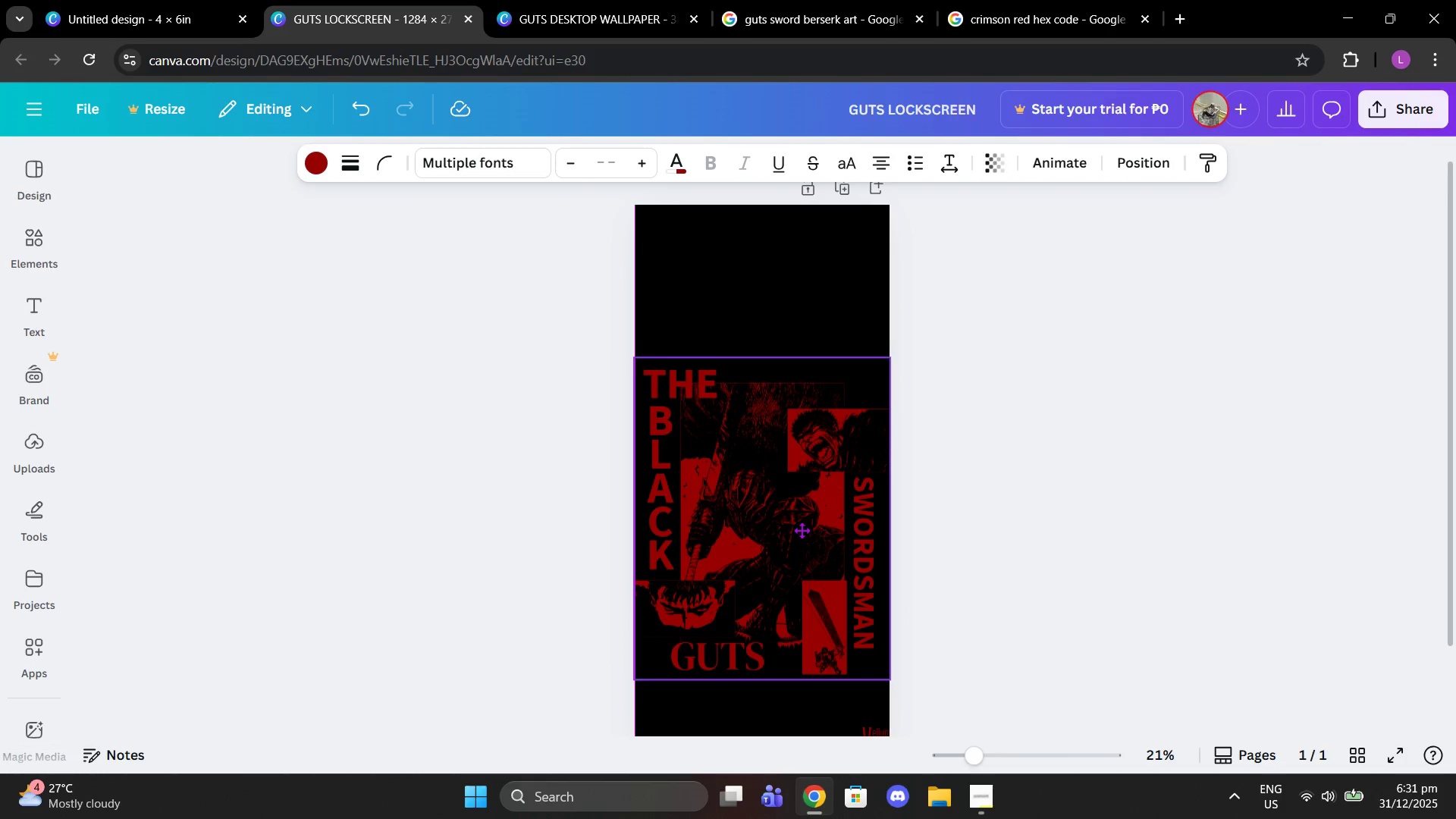 
left_click([1004, 490])
 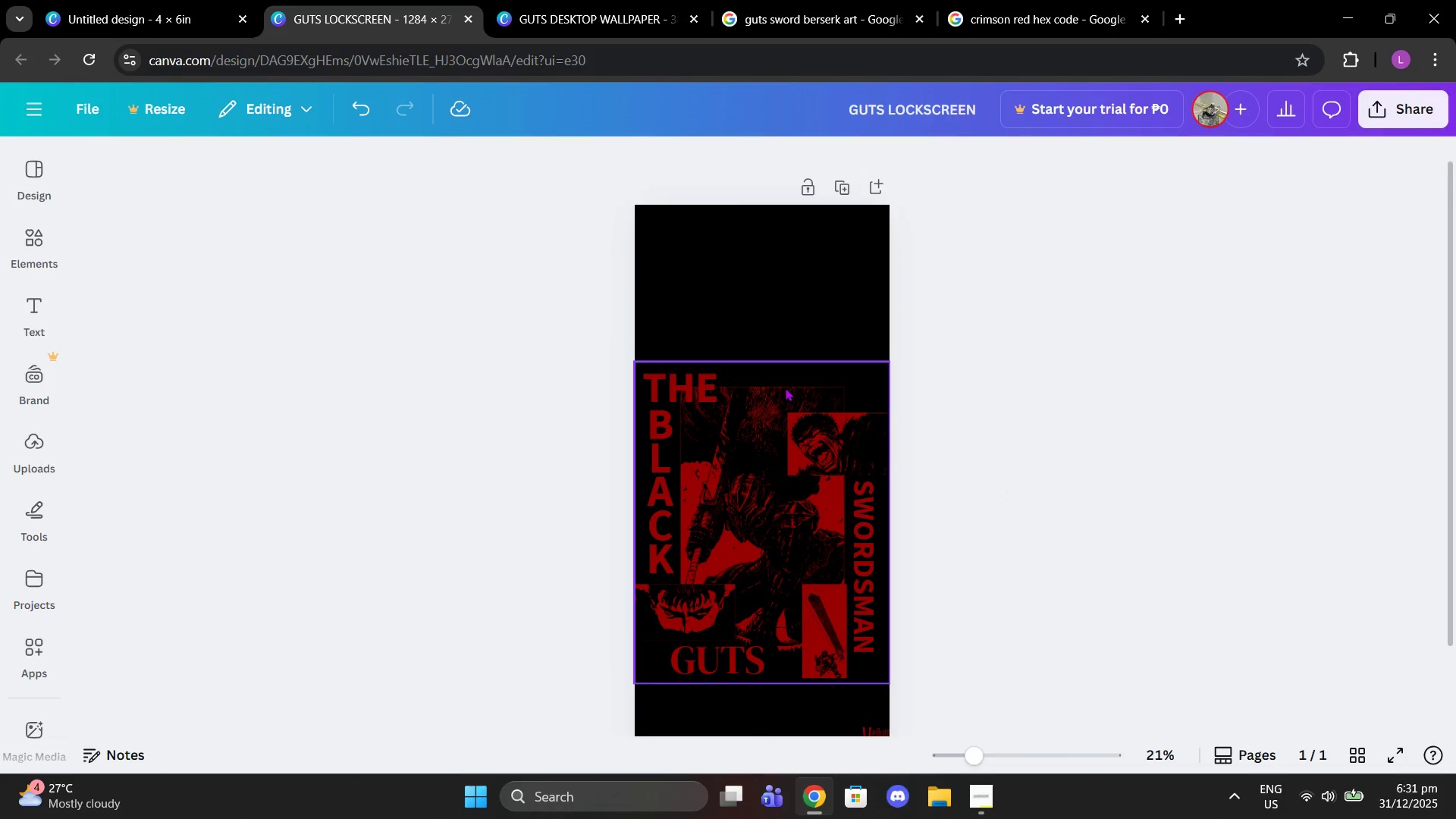 
left_click([780, 441])
 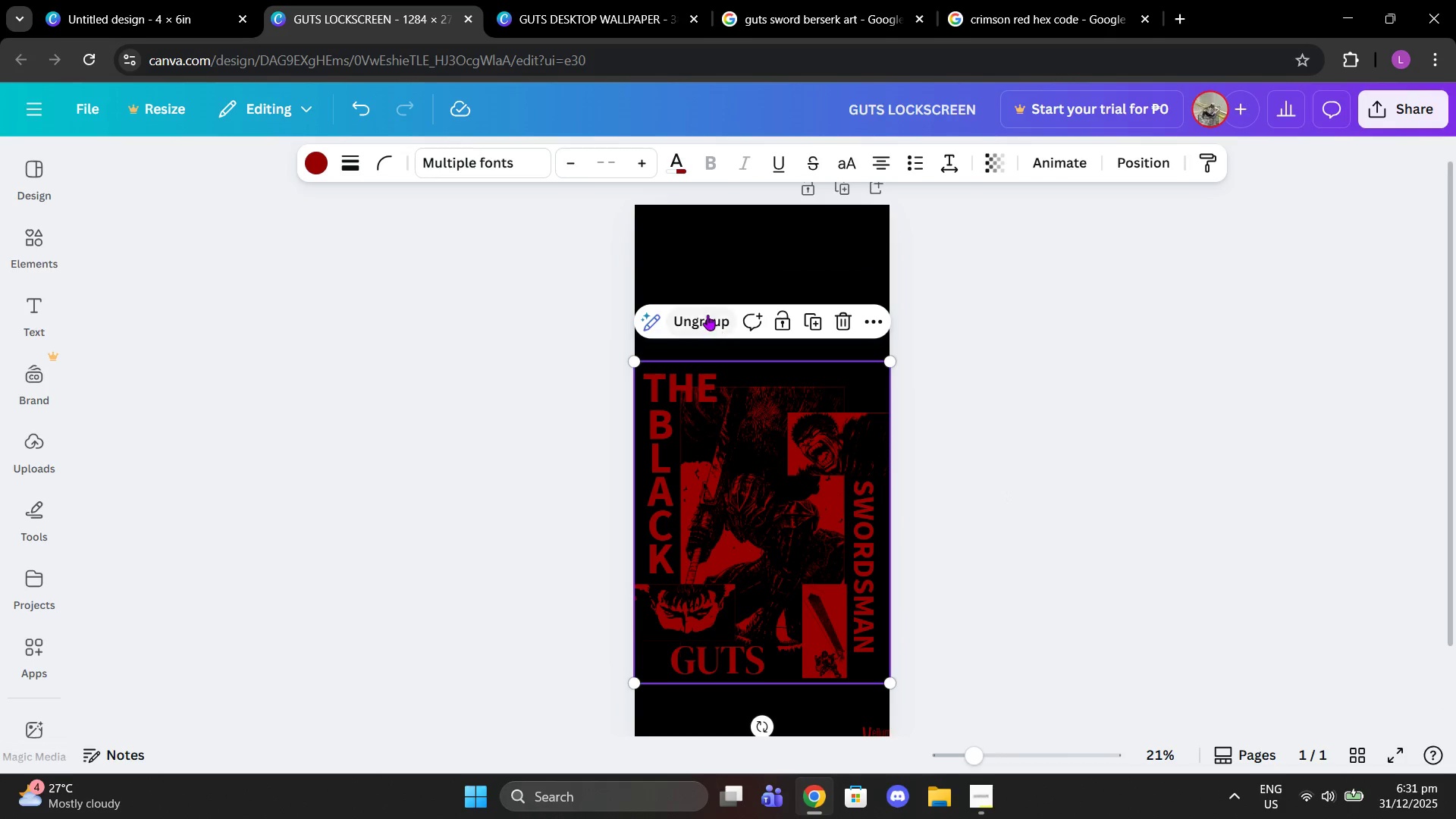 
left_click([705, 309])
 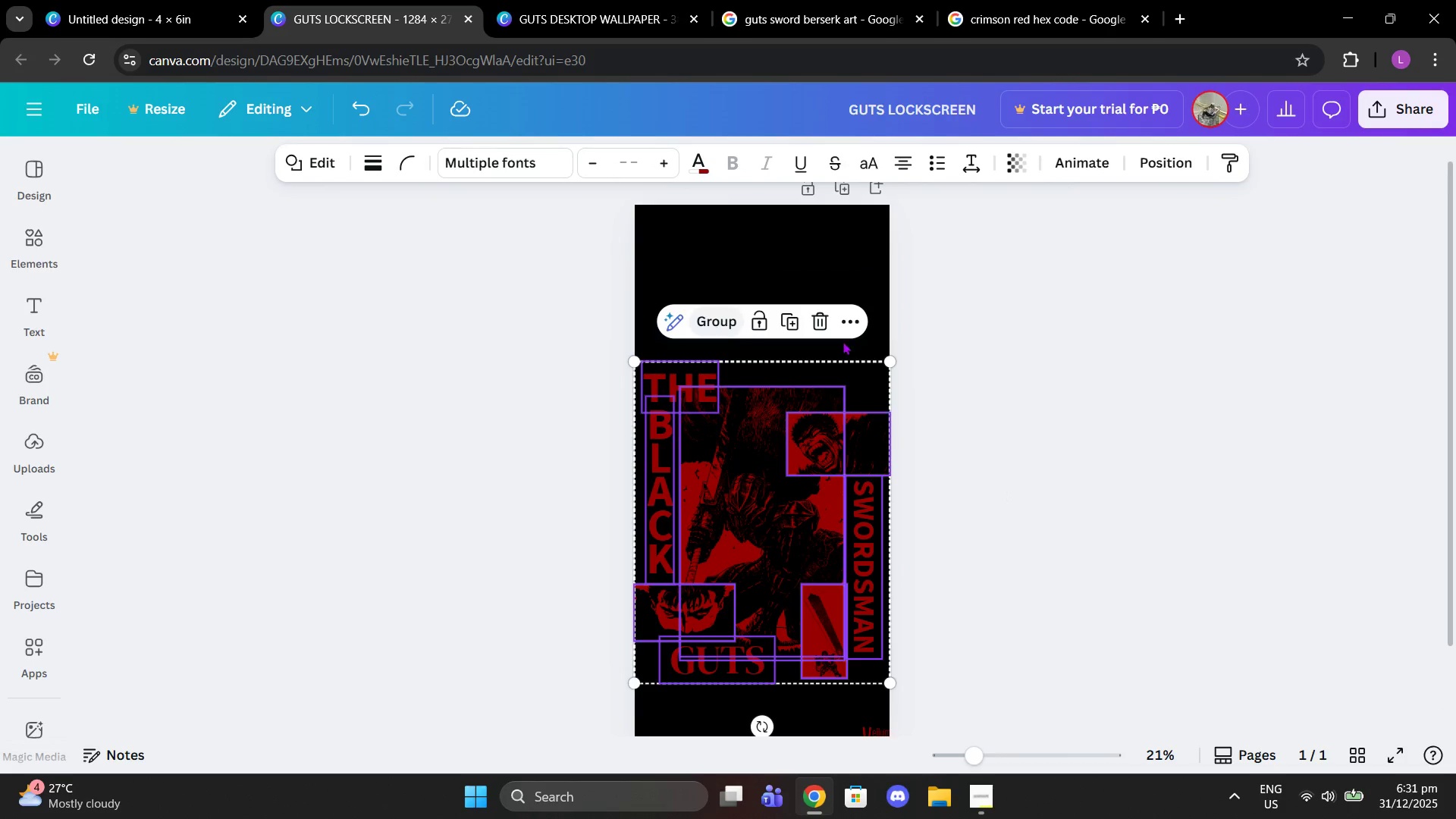 
left_click([976, 386])
 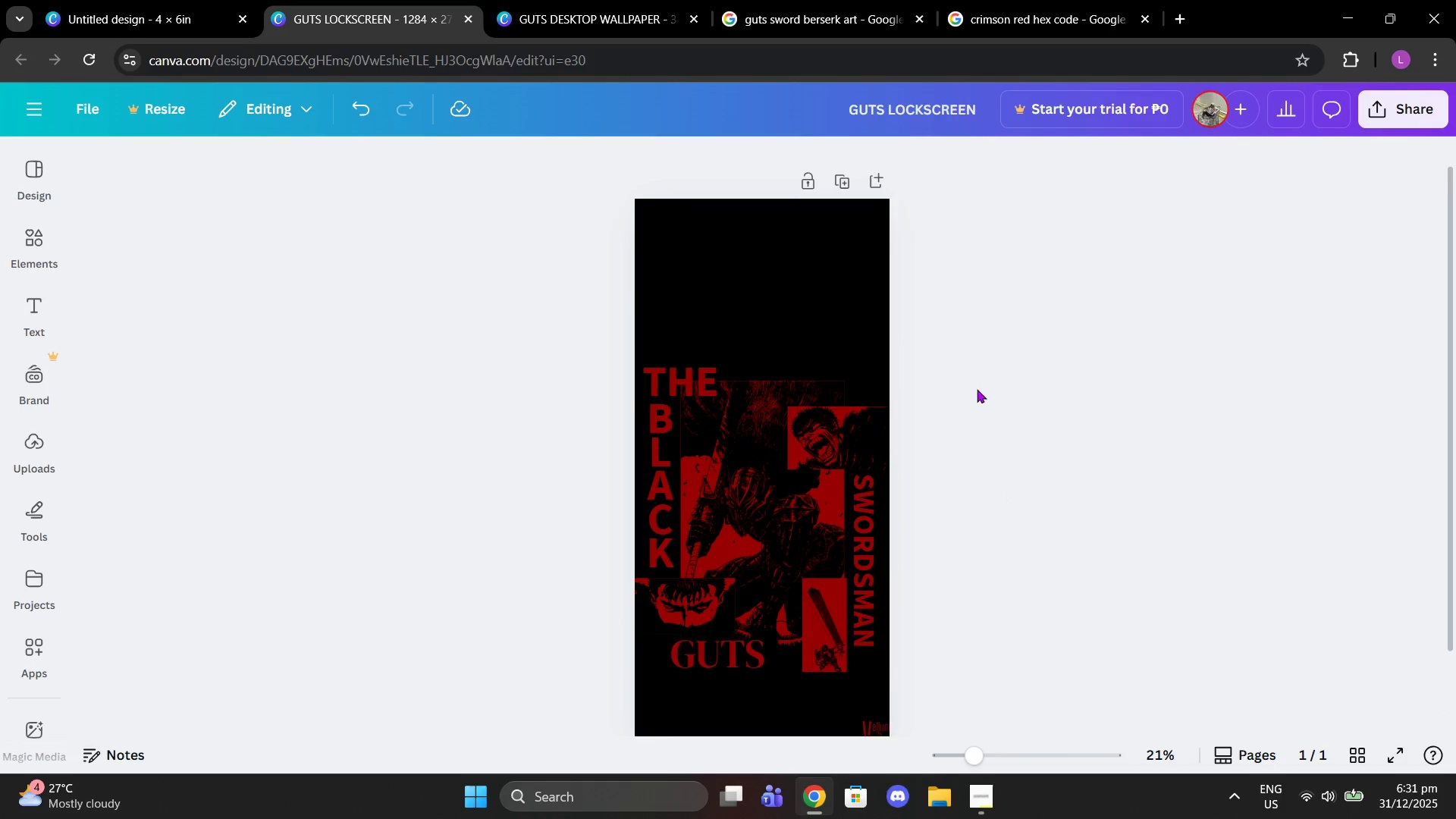 
scroll: coordinate [977, 389], scroll_direction: down, amount: 1.0
 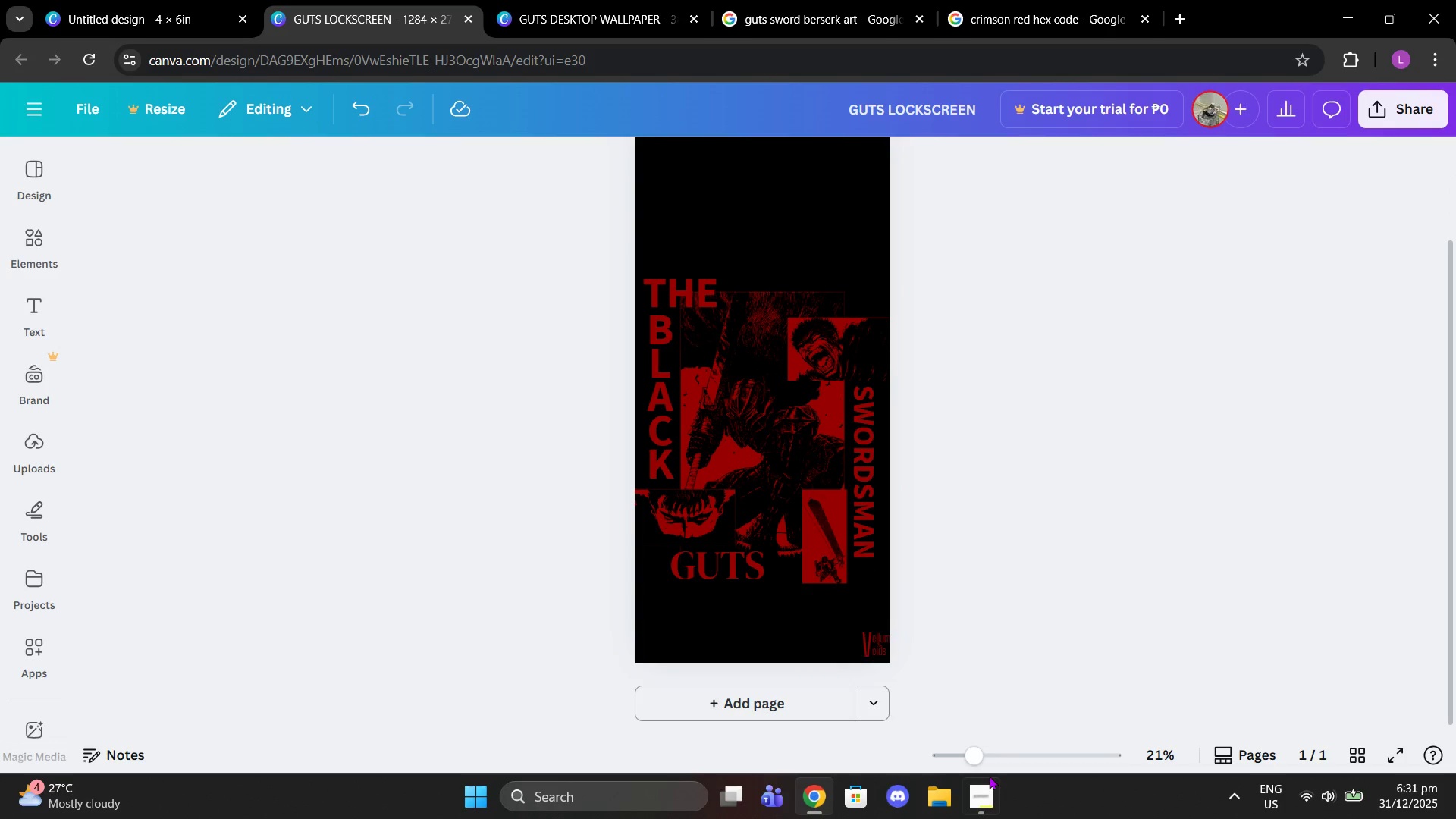 
left_click([986, 777])